 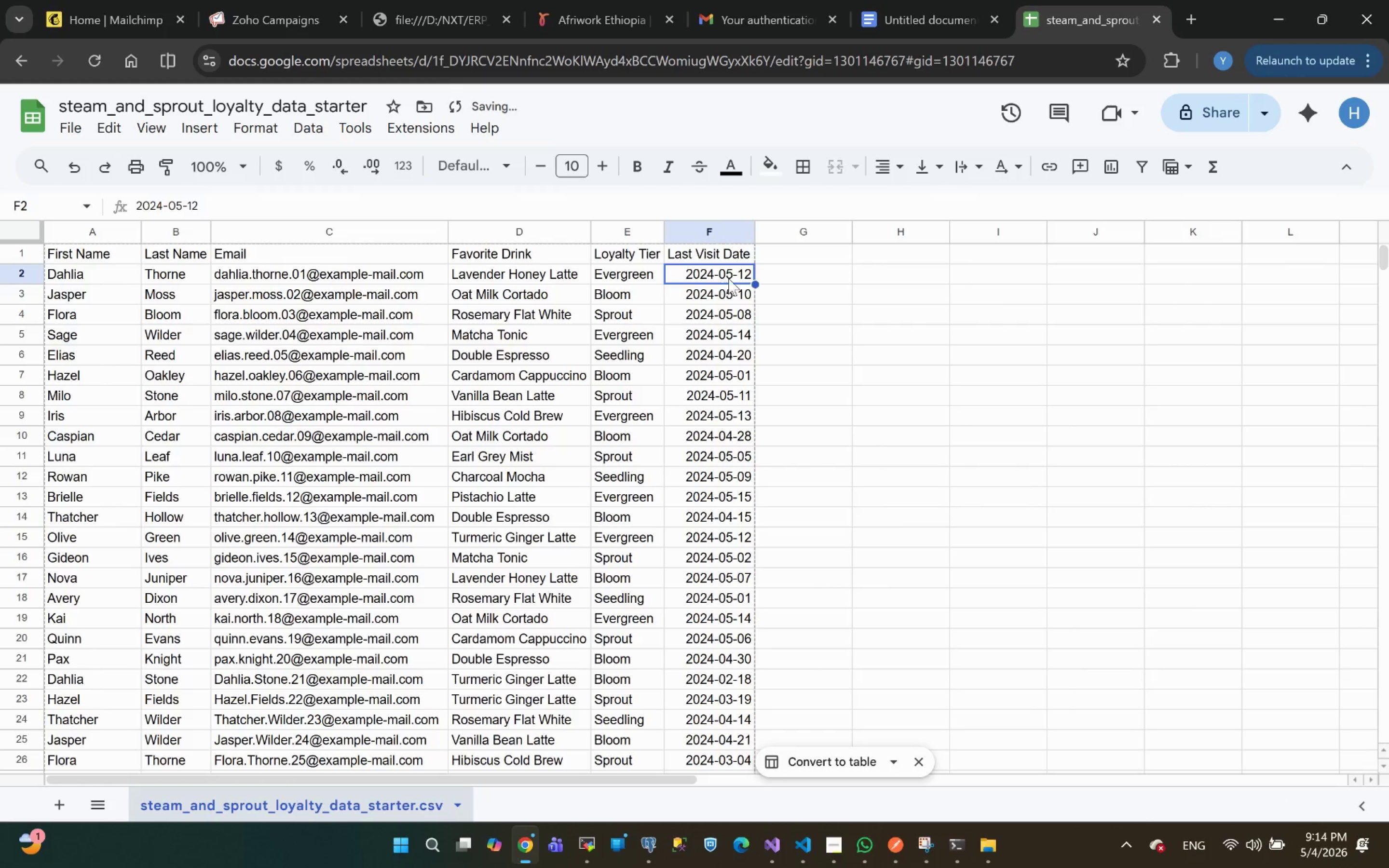 
left_click([848, 346])
 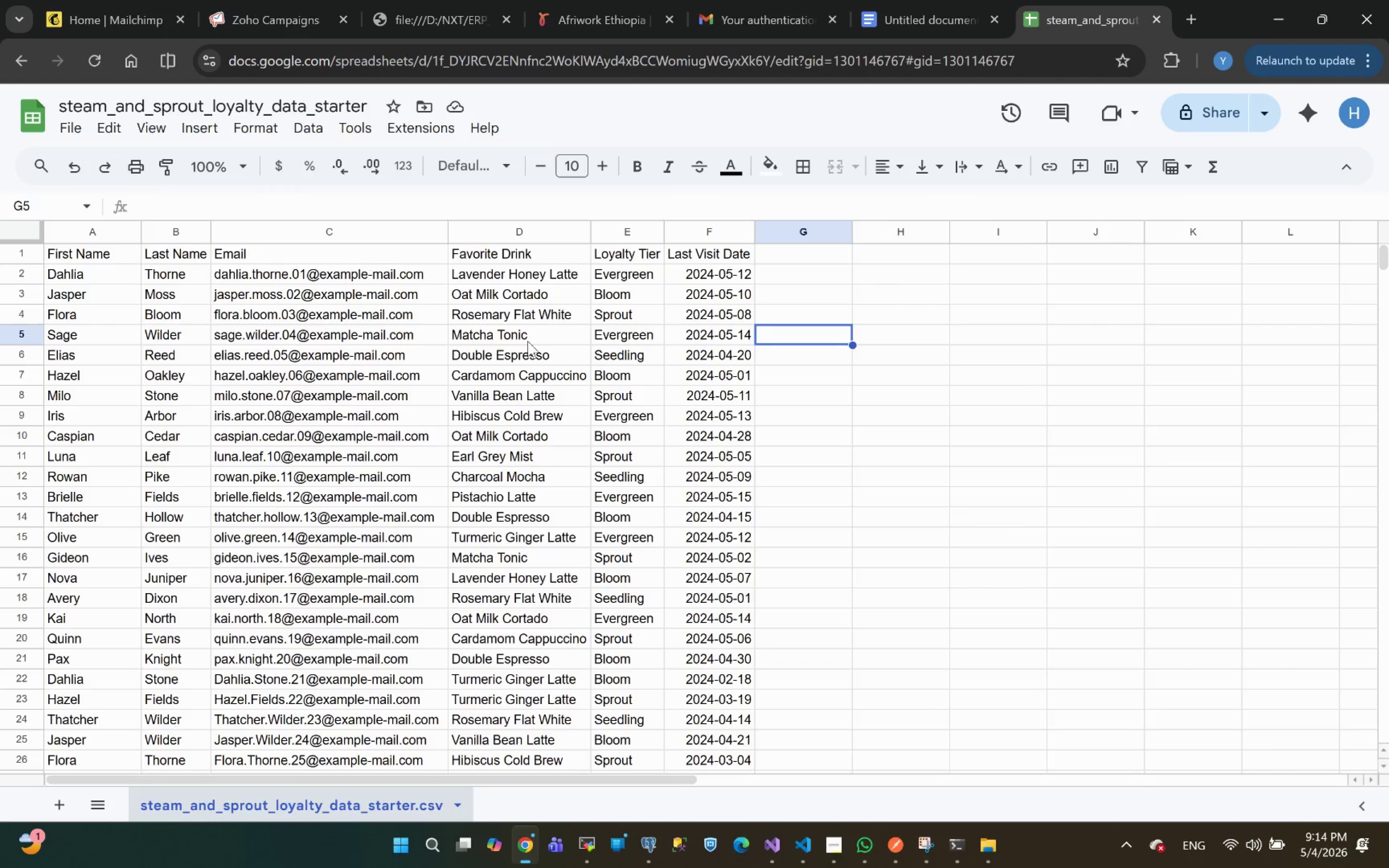 
wait(6.58)
 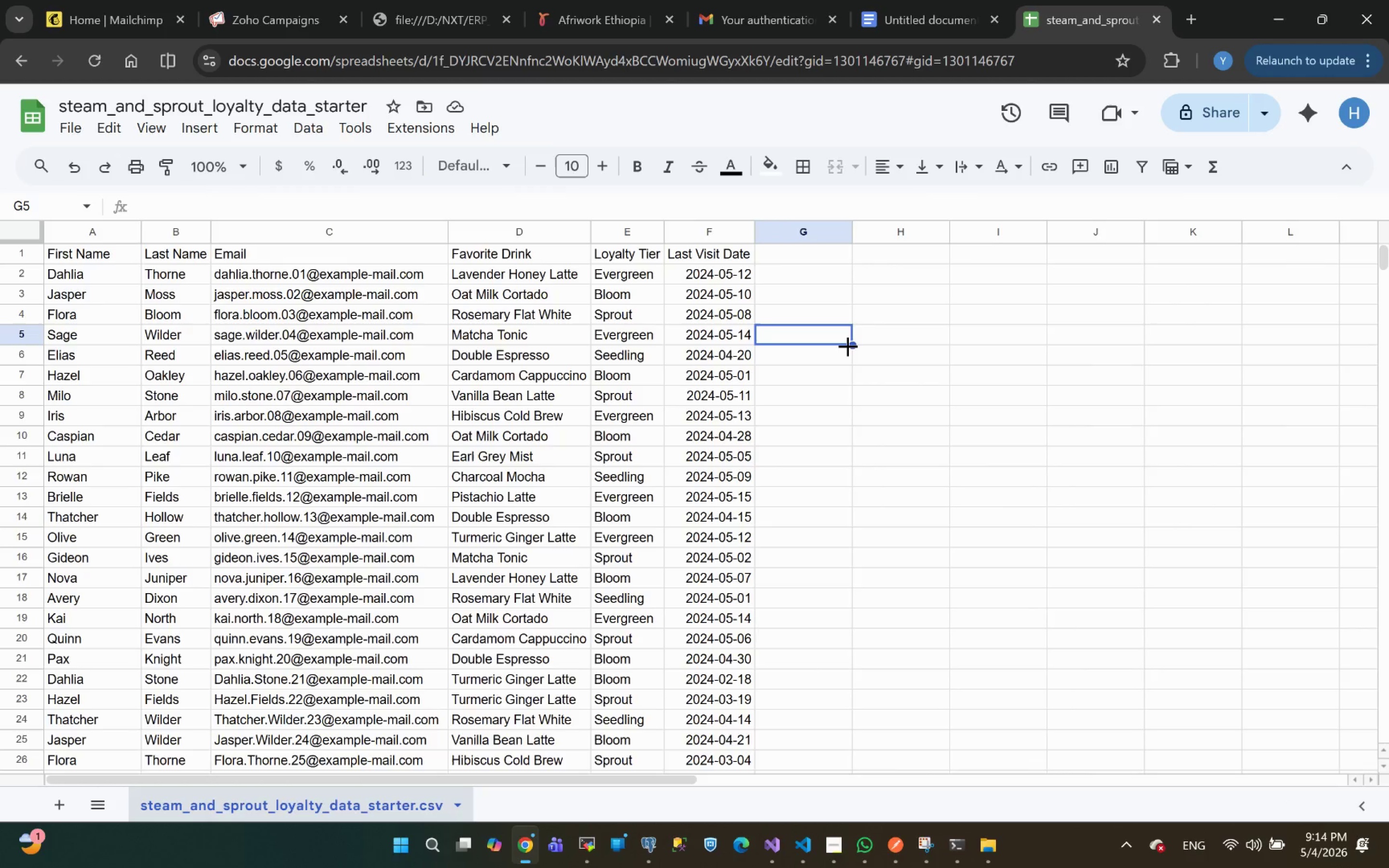 
left_click([872, 517])
 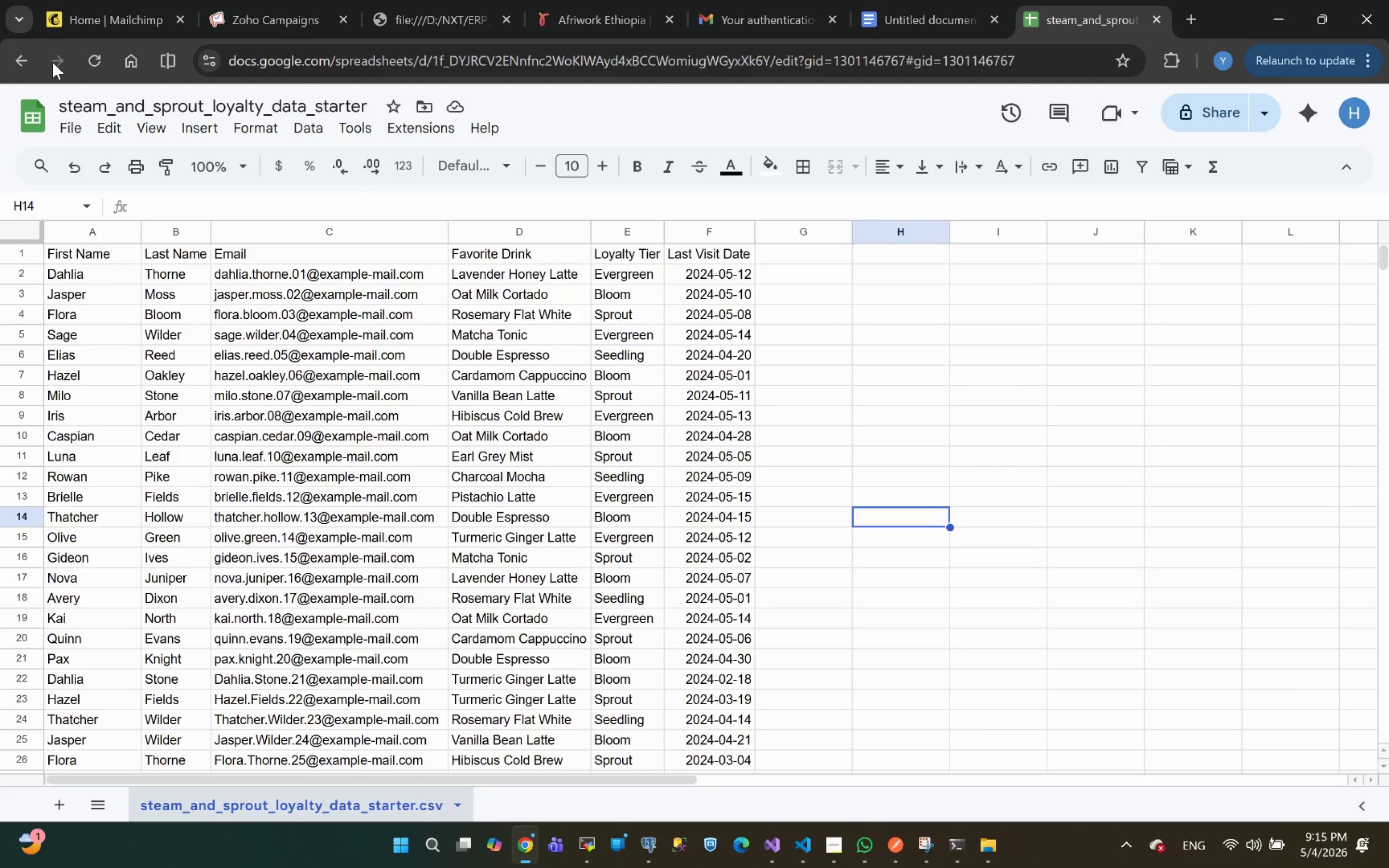 
left_click([81, 0])
 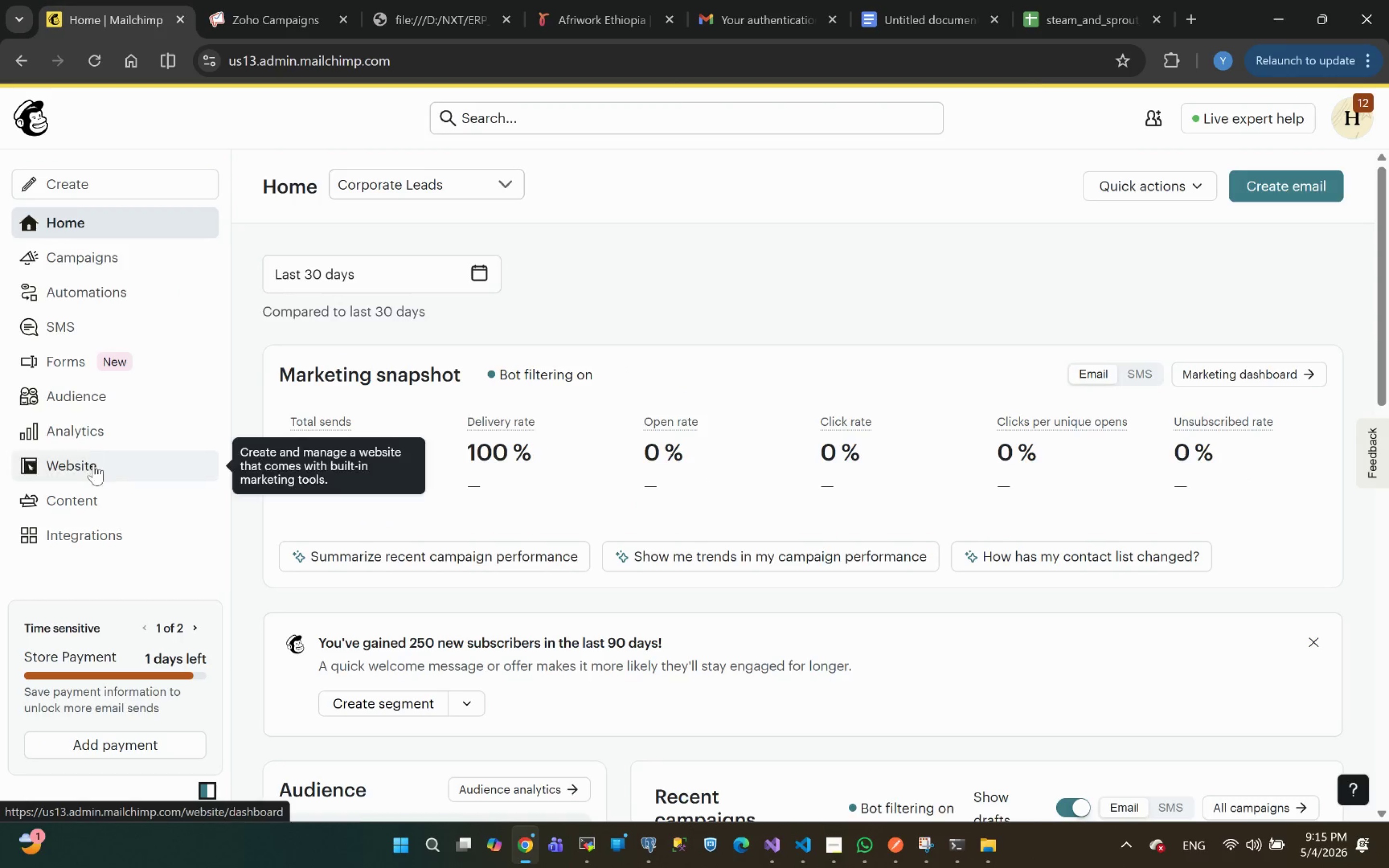 
left_click([88, 400])
 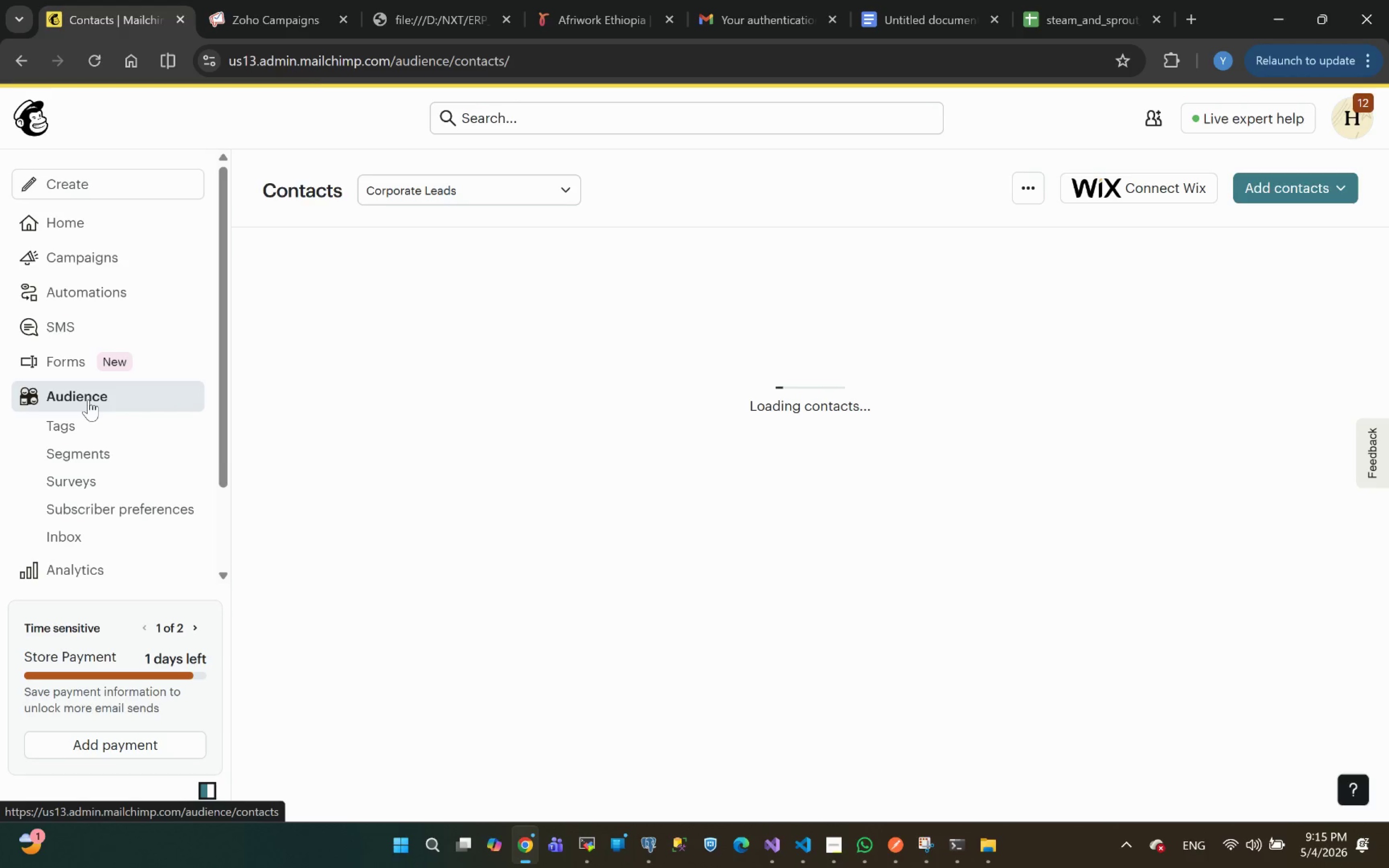 
wait(13.52)
 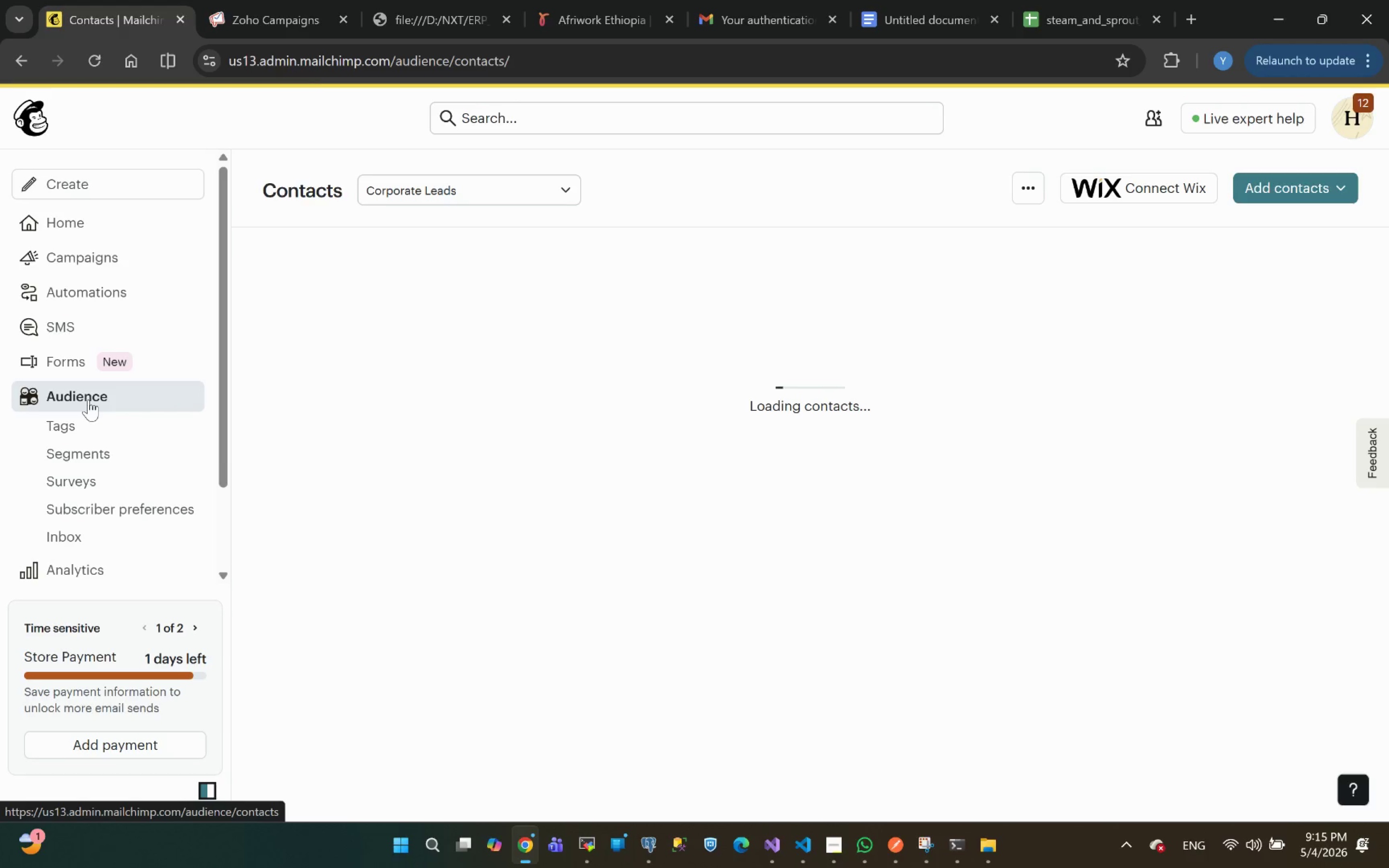 
left_click([284, 437])
 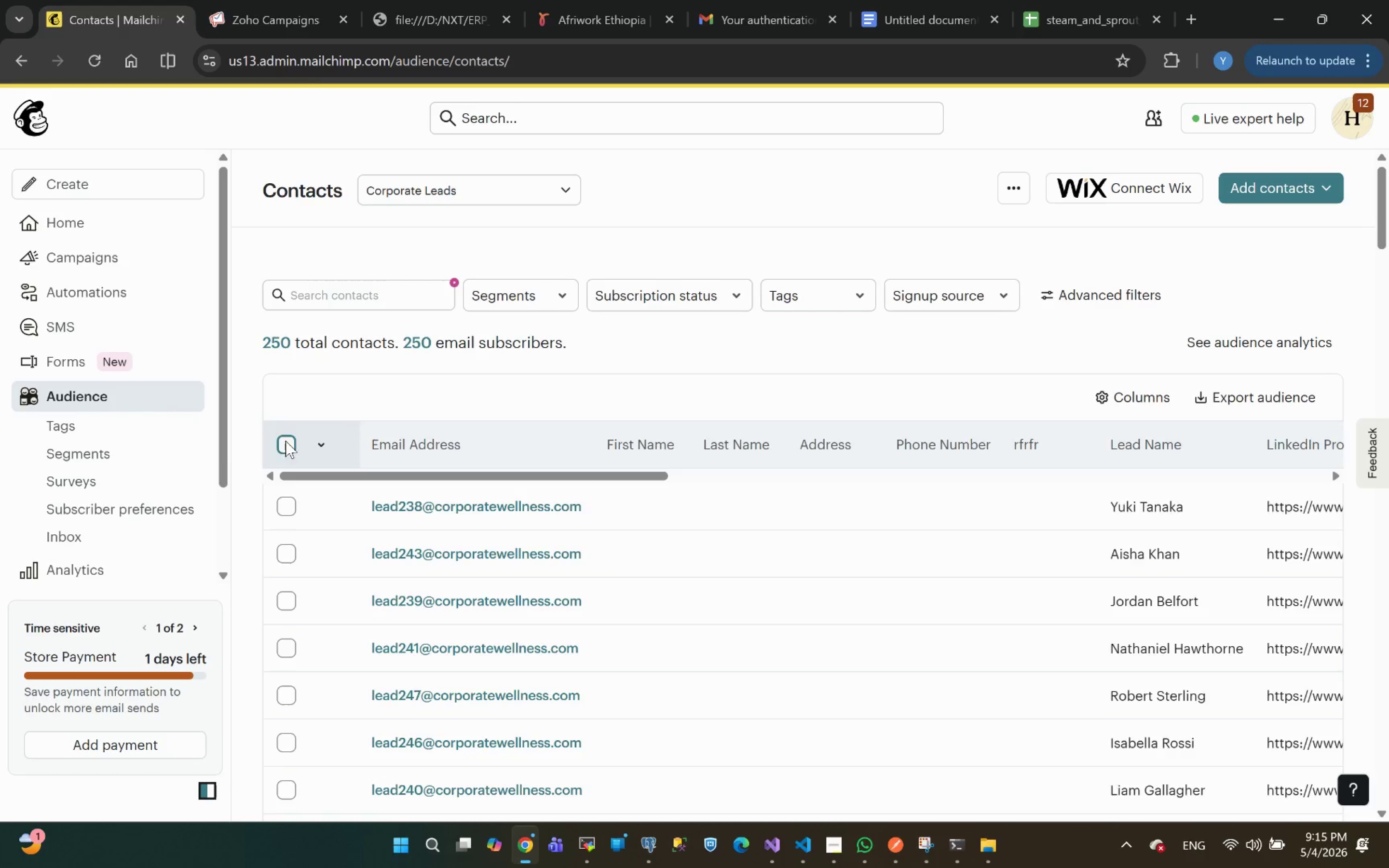 
left_click([287, 446])
 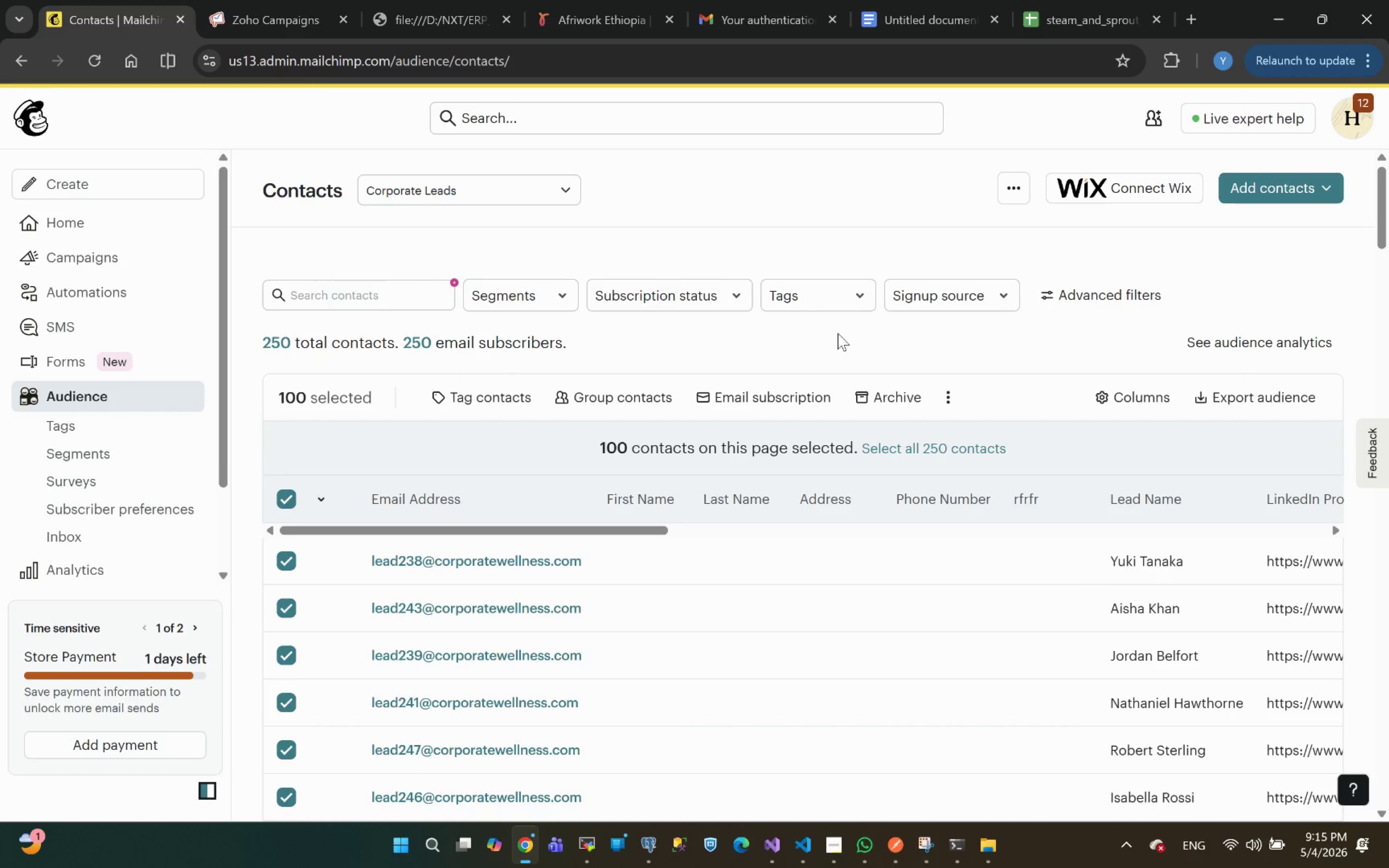 
left_click([886, 397])
 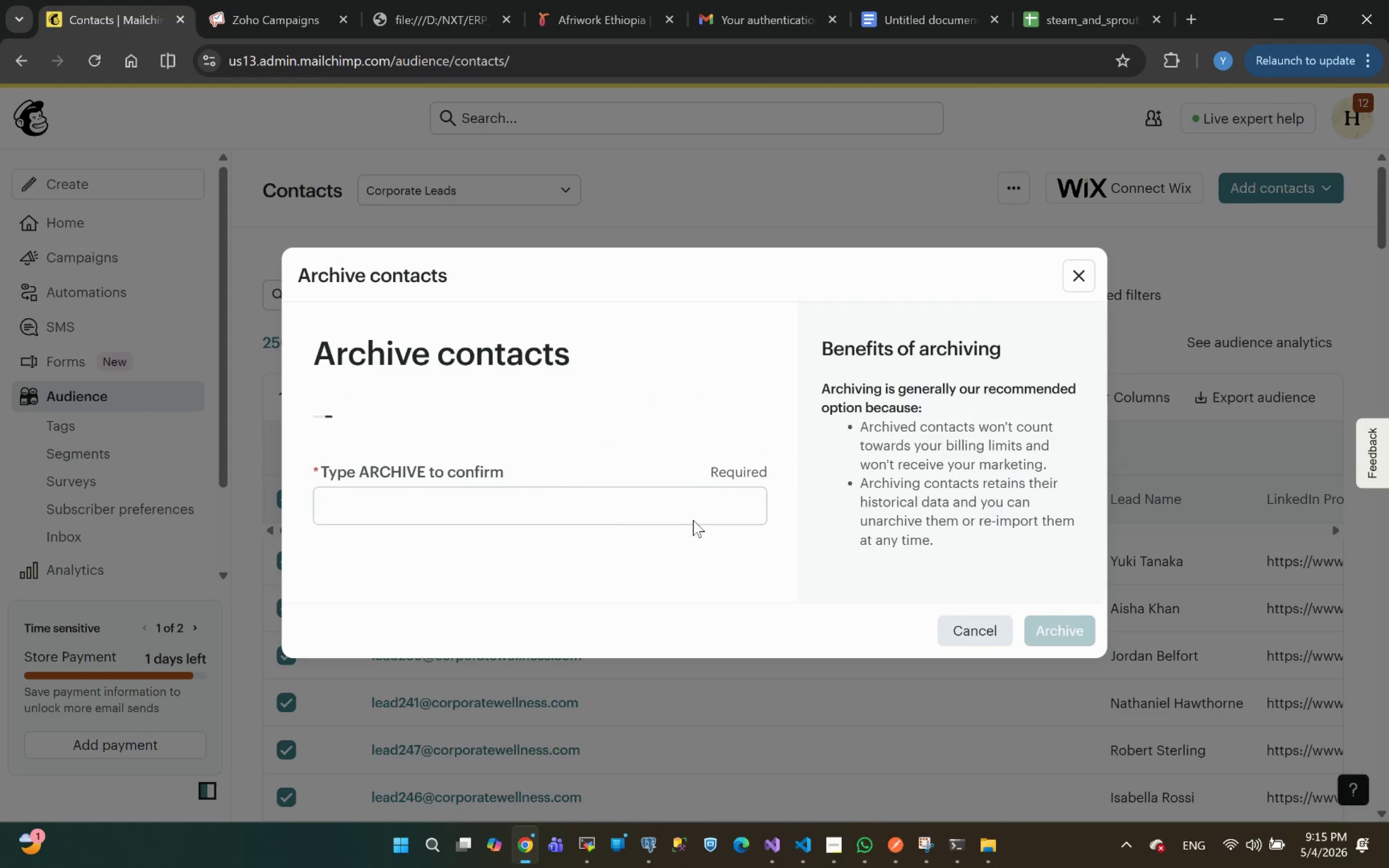 
left_click([609, 502])
 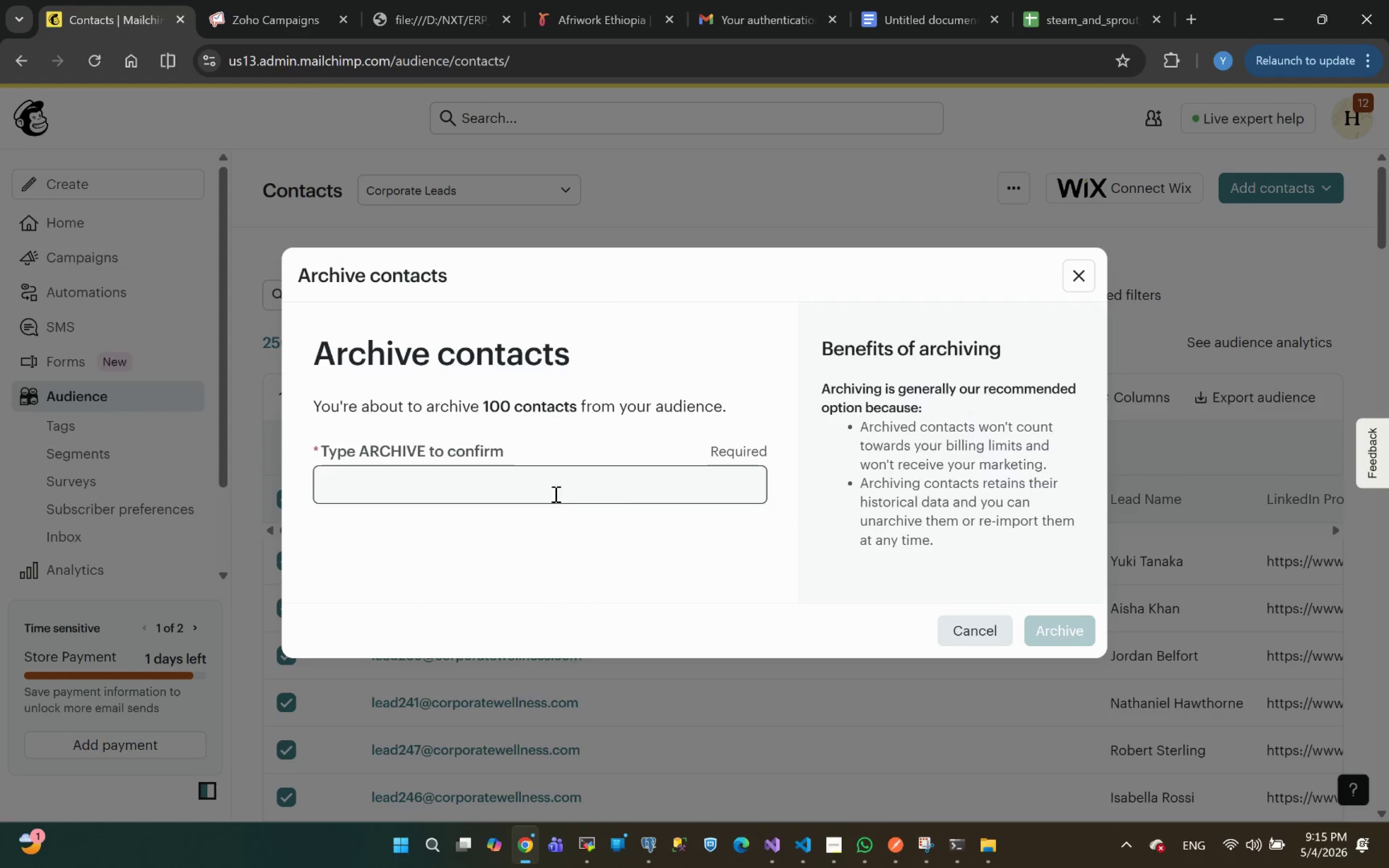 
left_click([553, 491])
 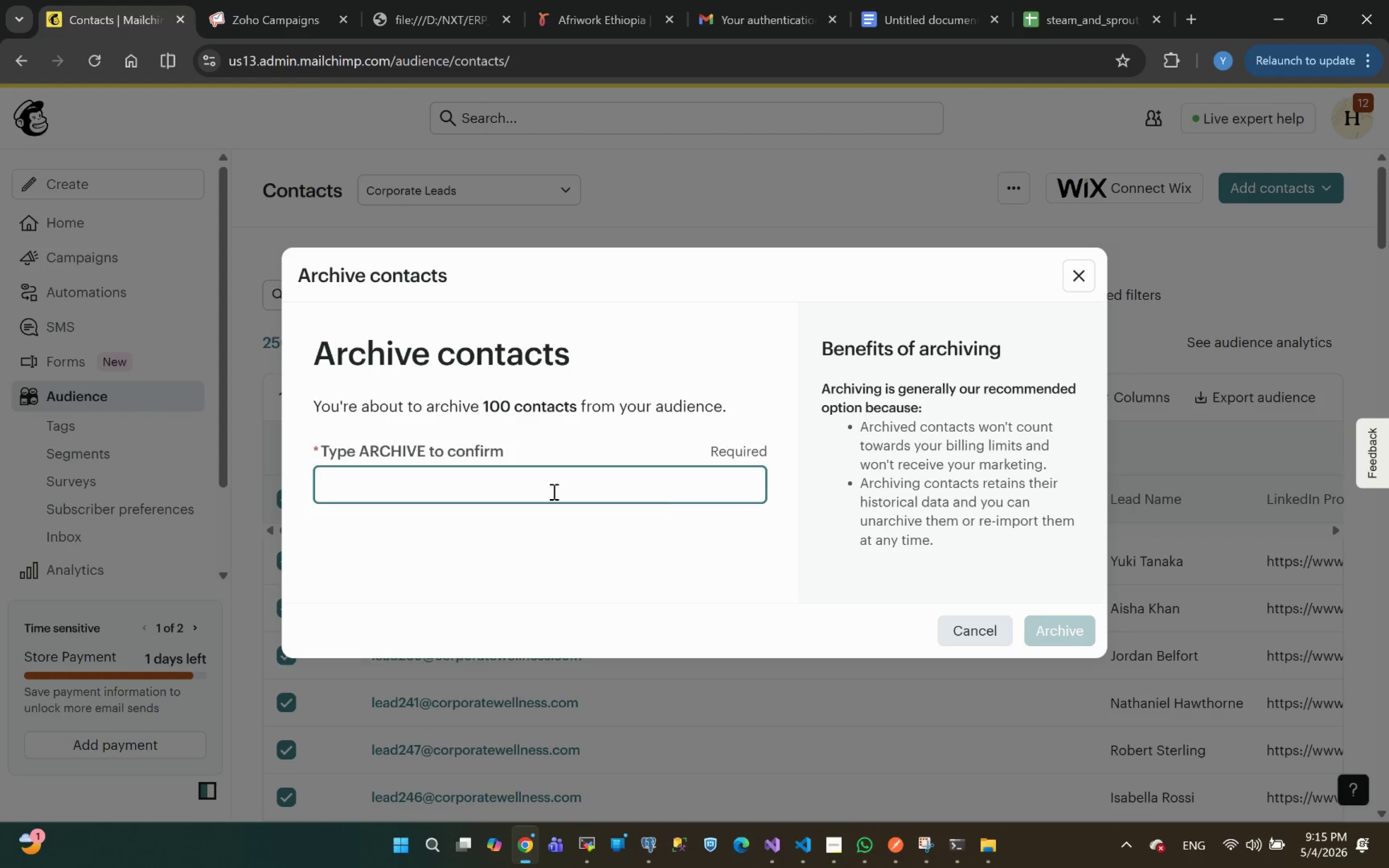 
type(ARCHIVE)
 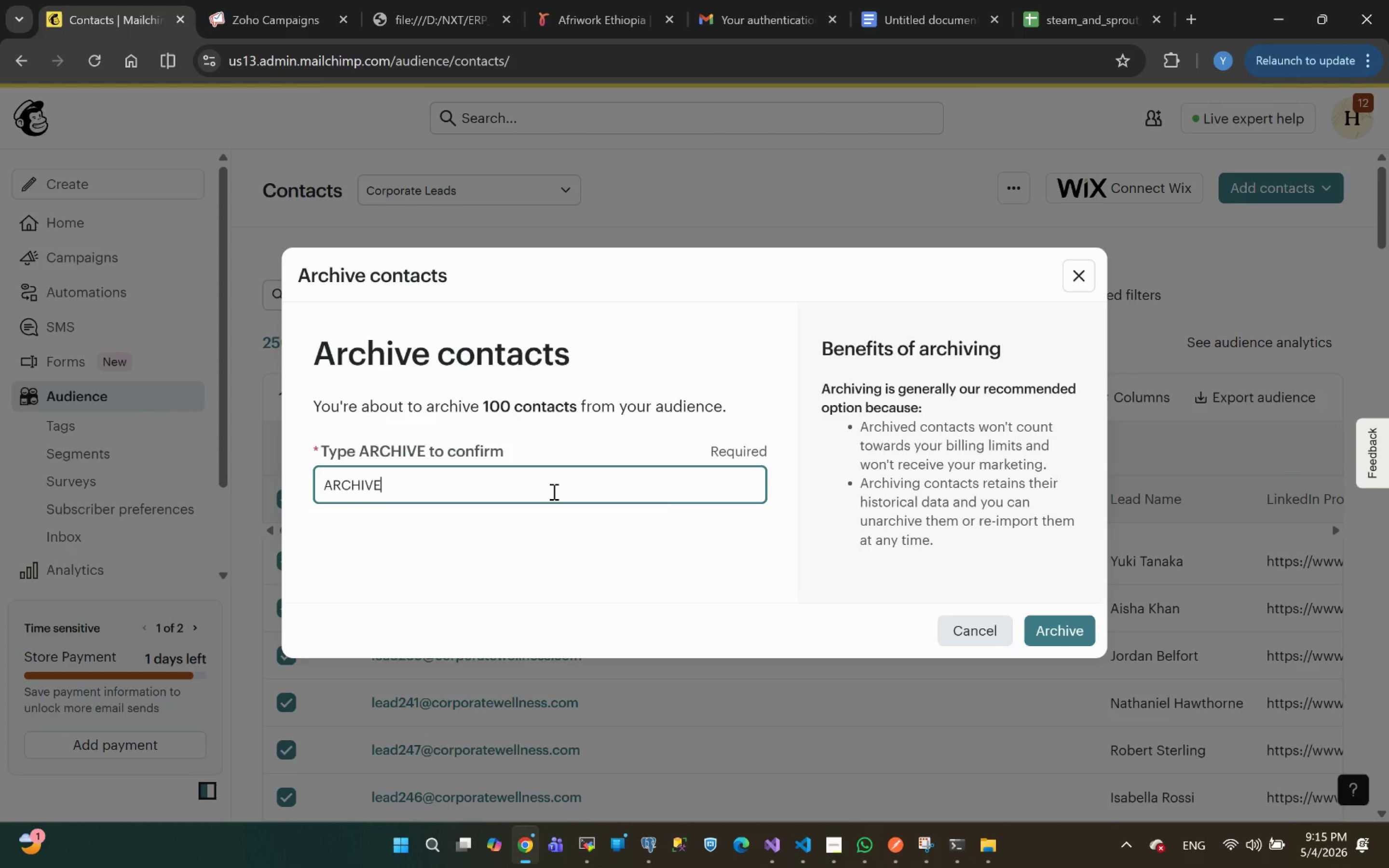 
key(Enter)
 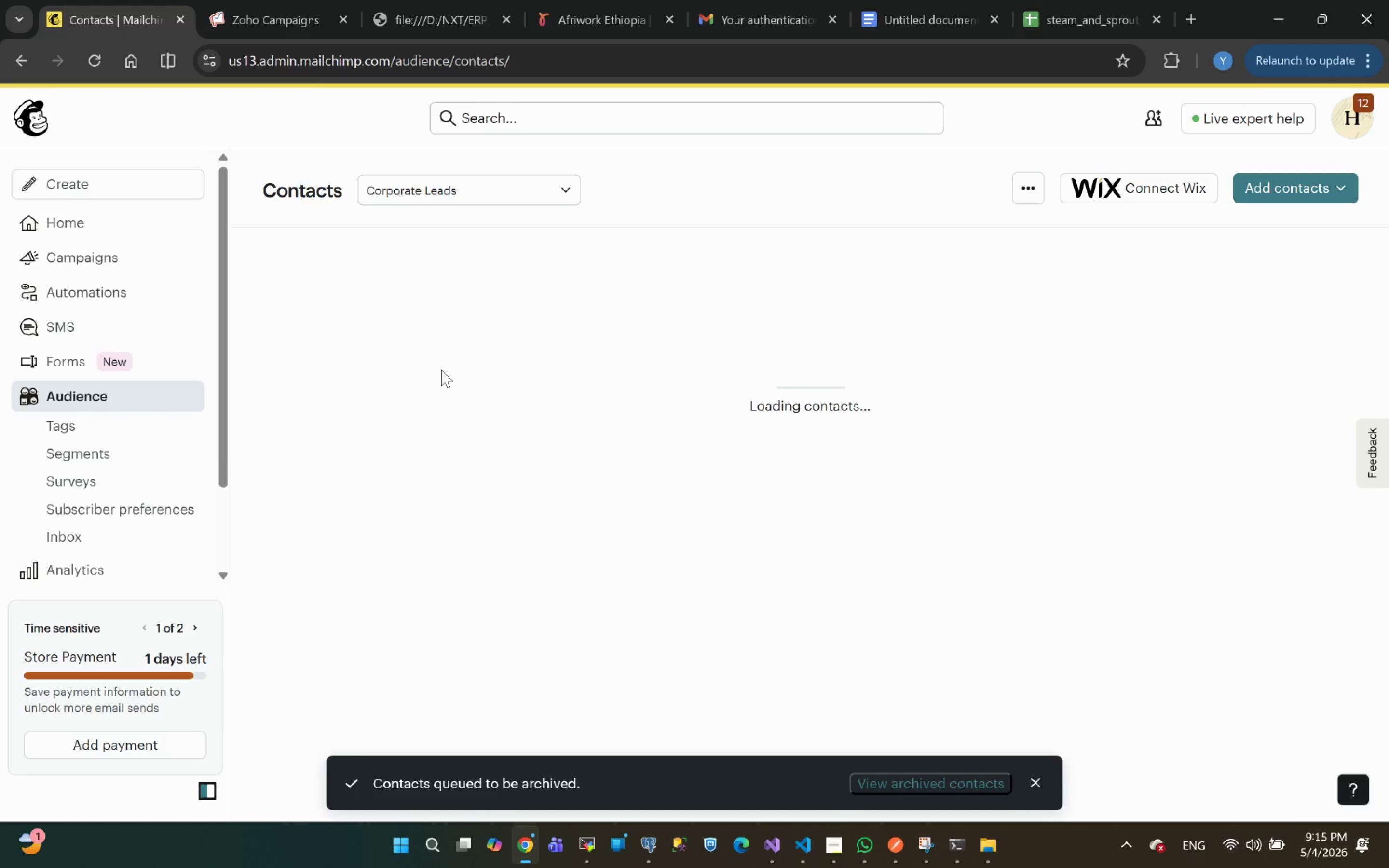 
wait(5.99)
 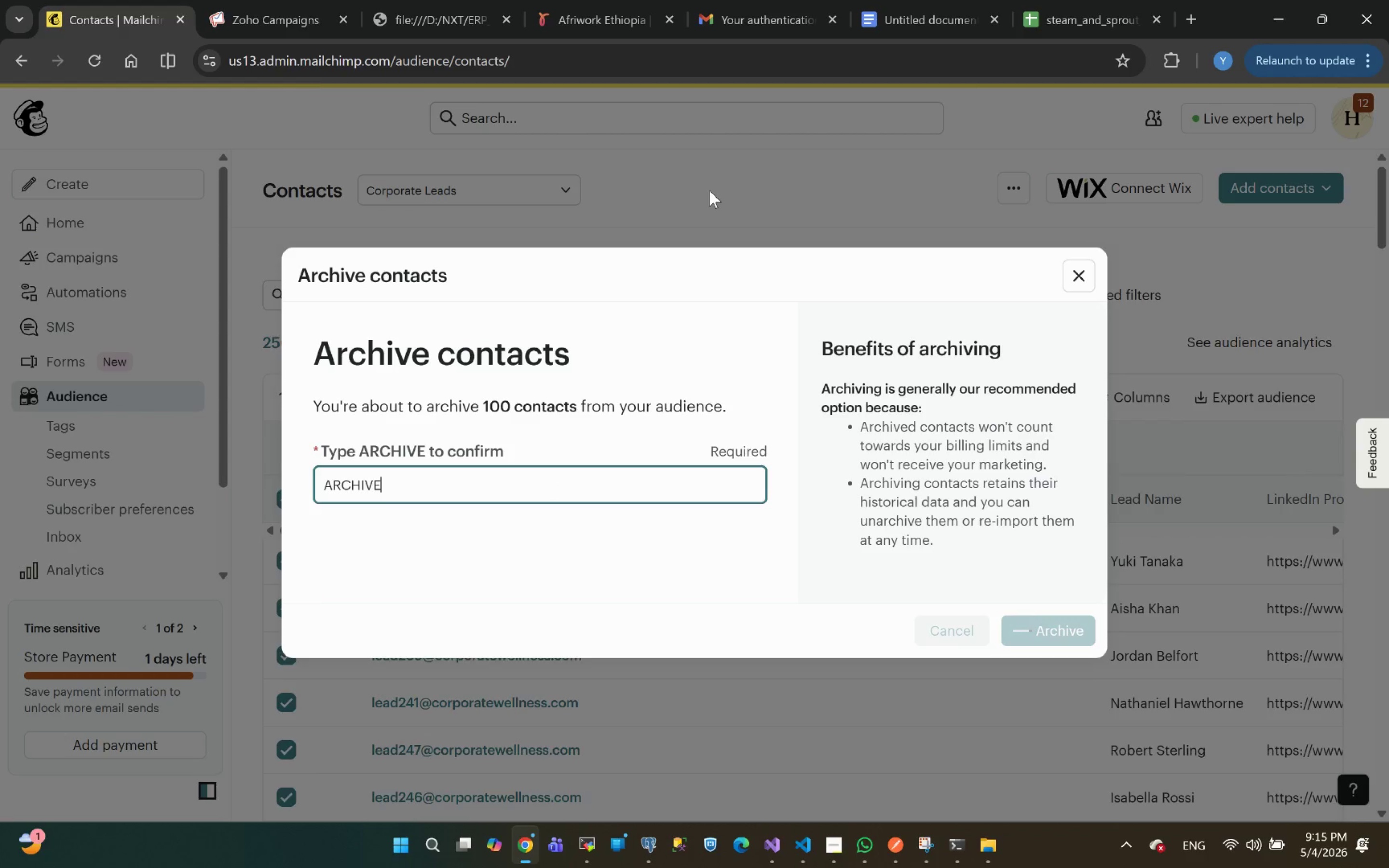 
left_click([834, 846])
 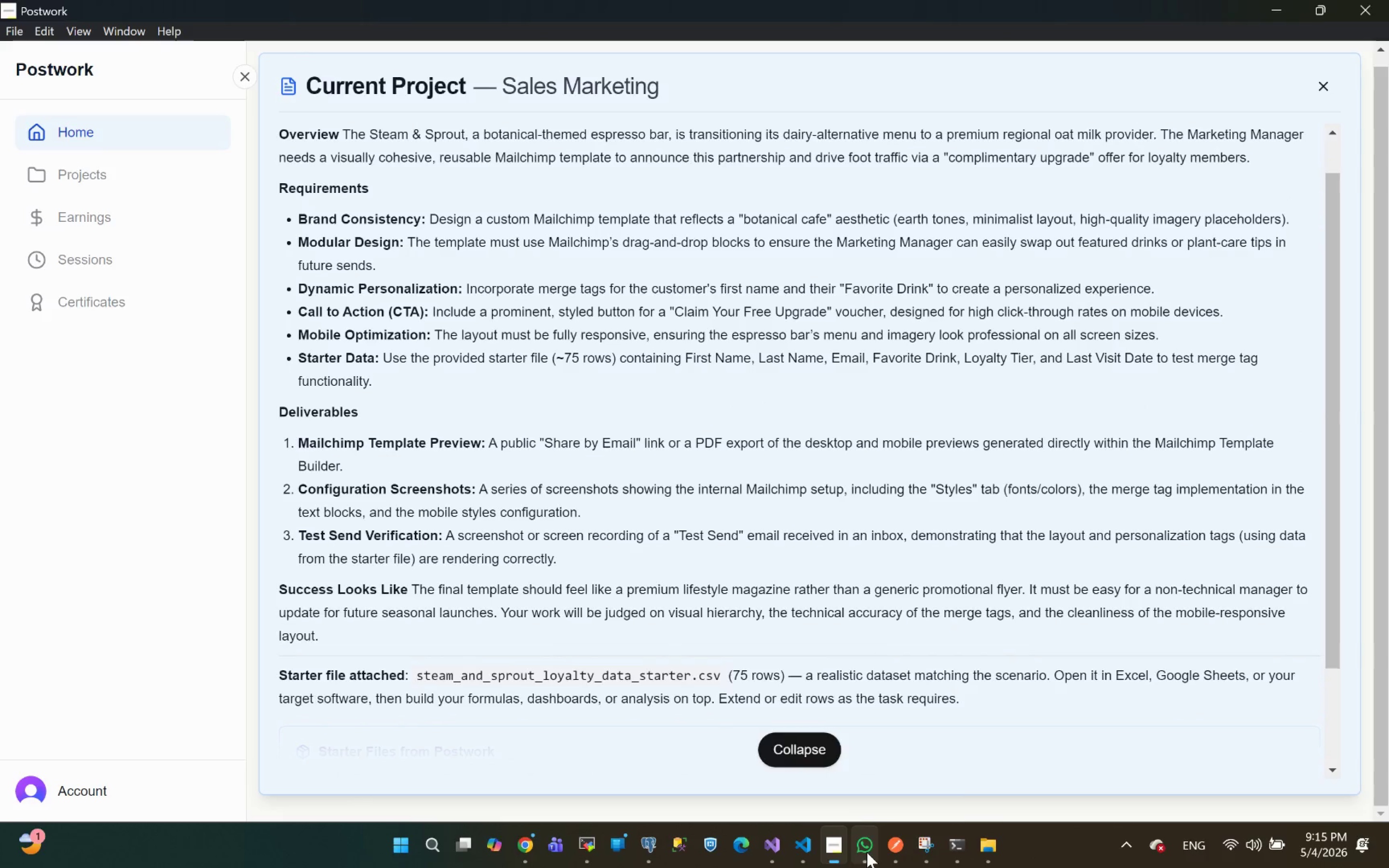 
left_click([944, 679])
 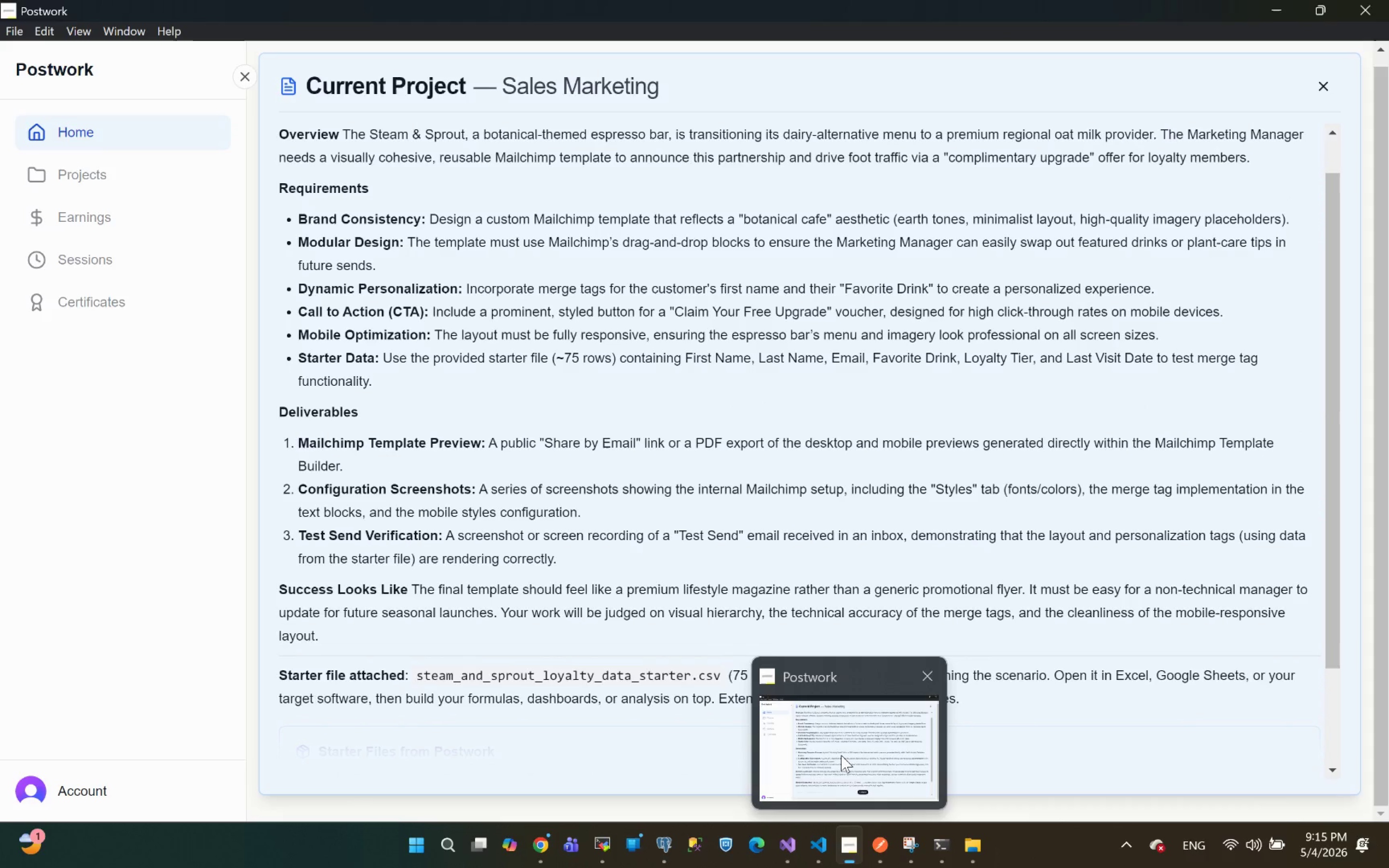 
wait(6.4)
 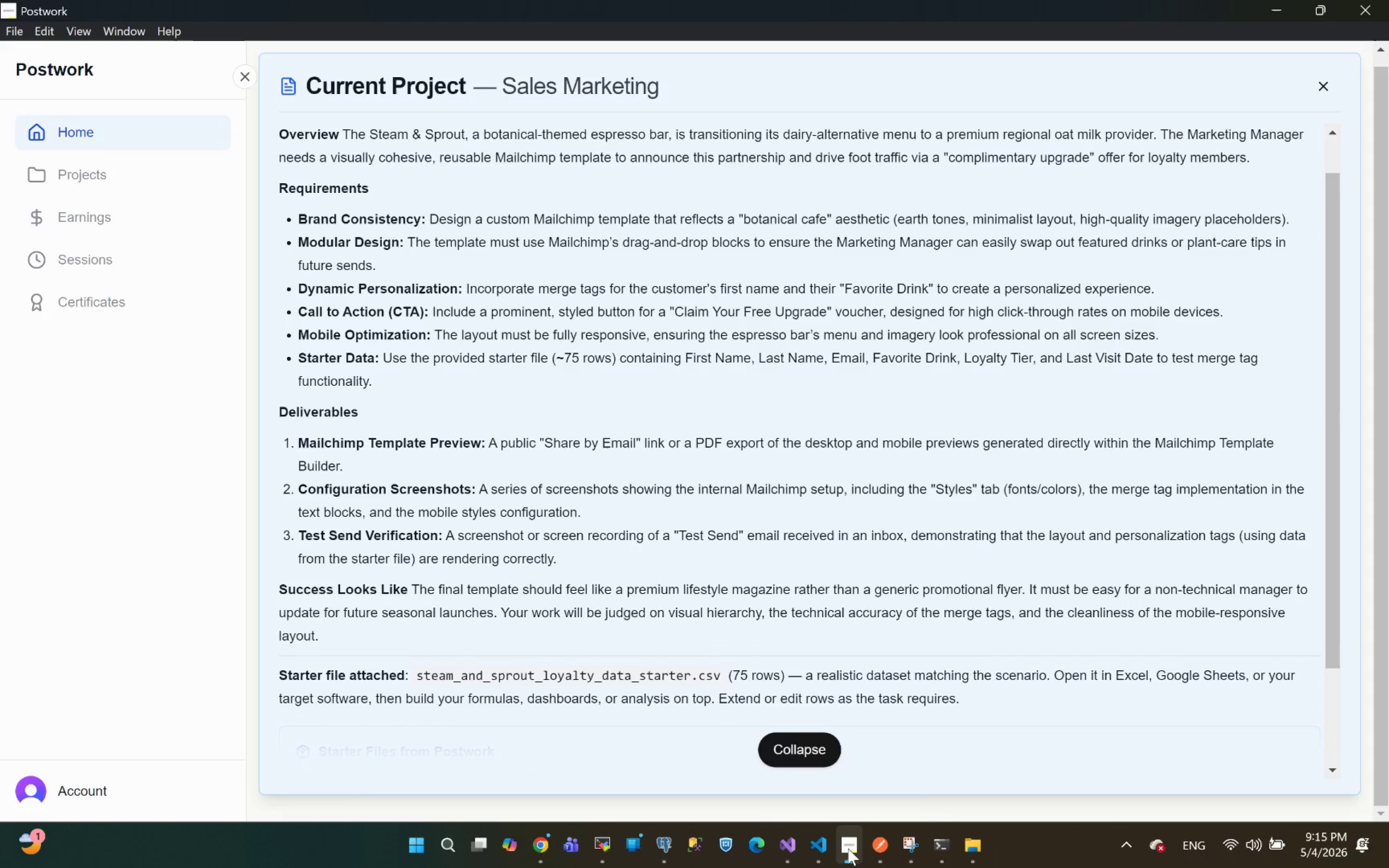 
left_click([841, 755])